 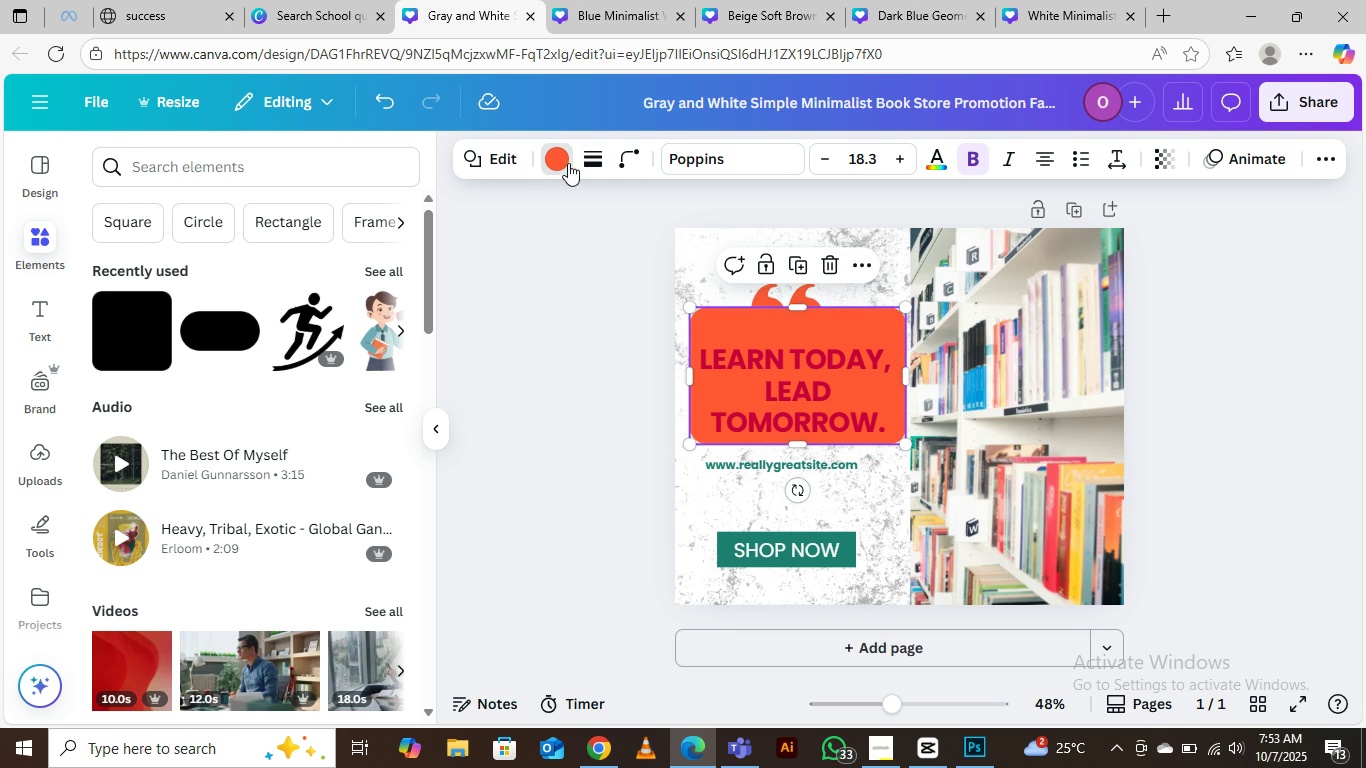 
left_click([595, 157])
 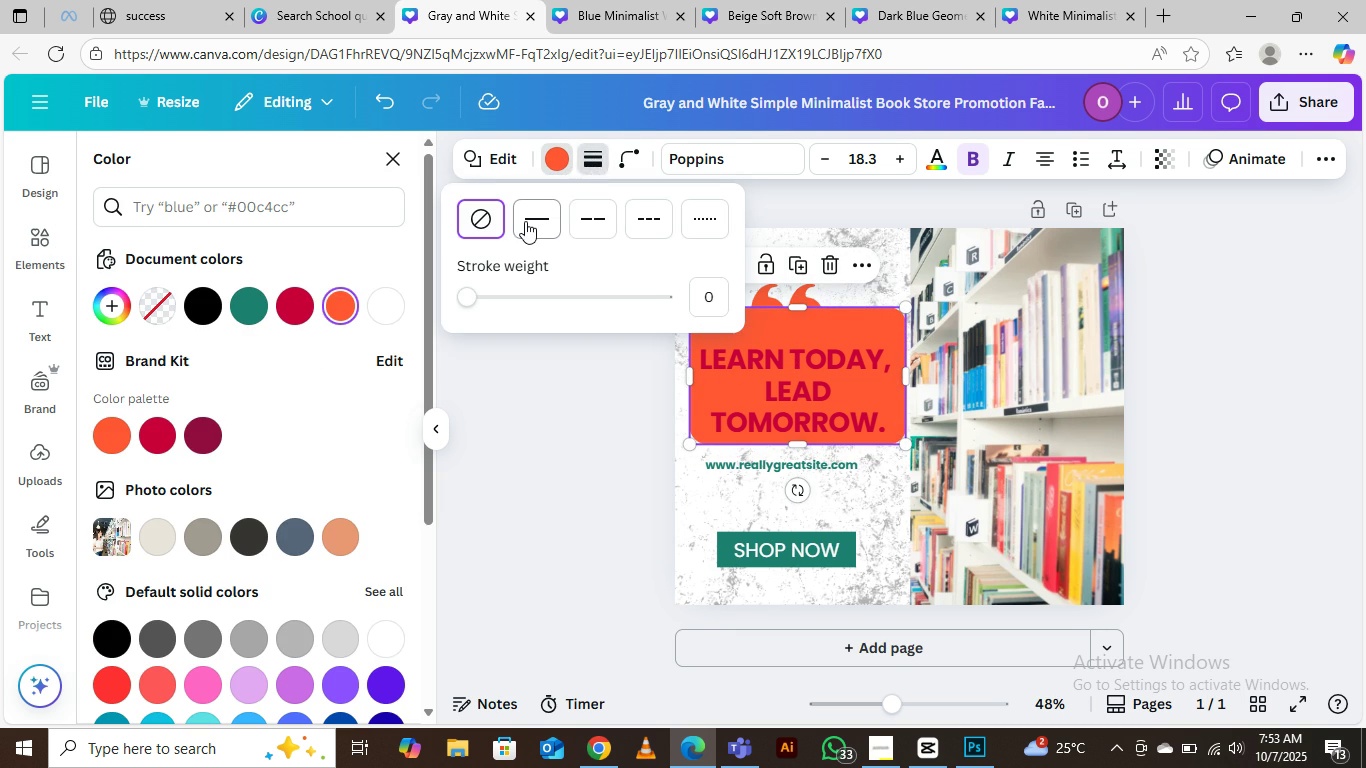 
left_click([525, 221])
 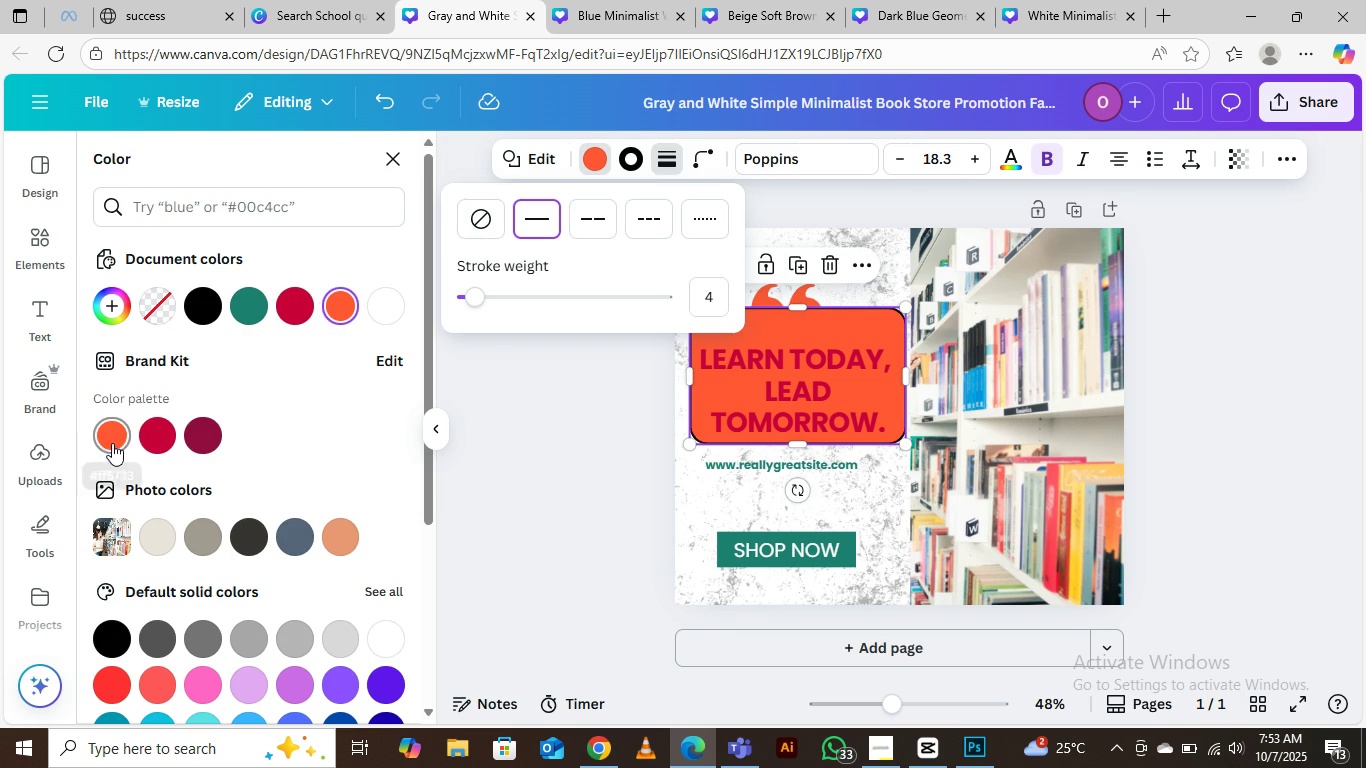 
left_click([109, 439])
 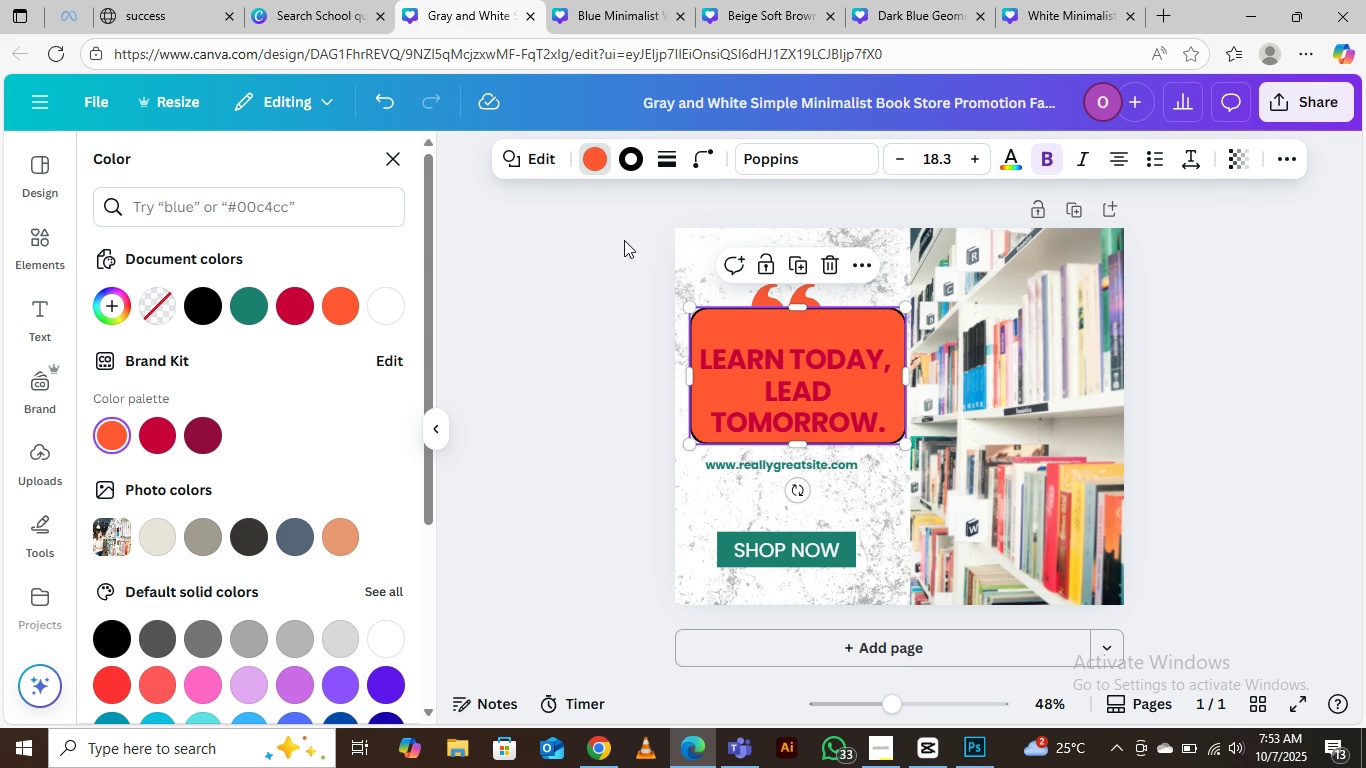 
left_click([640, 153])
 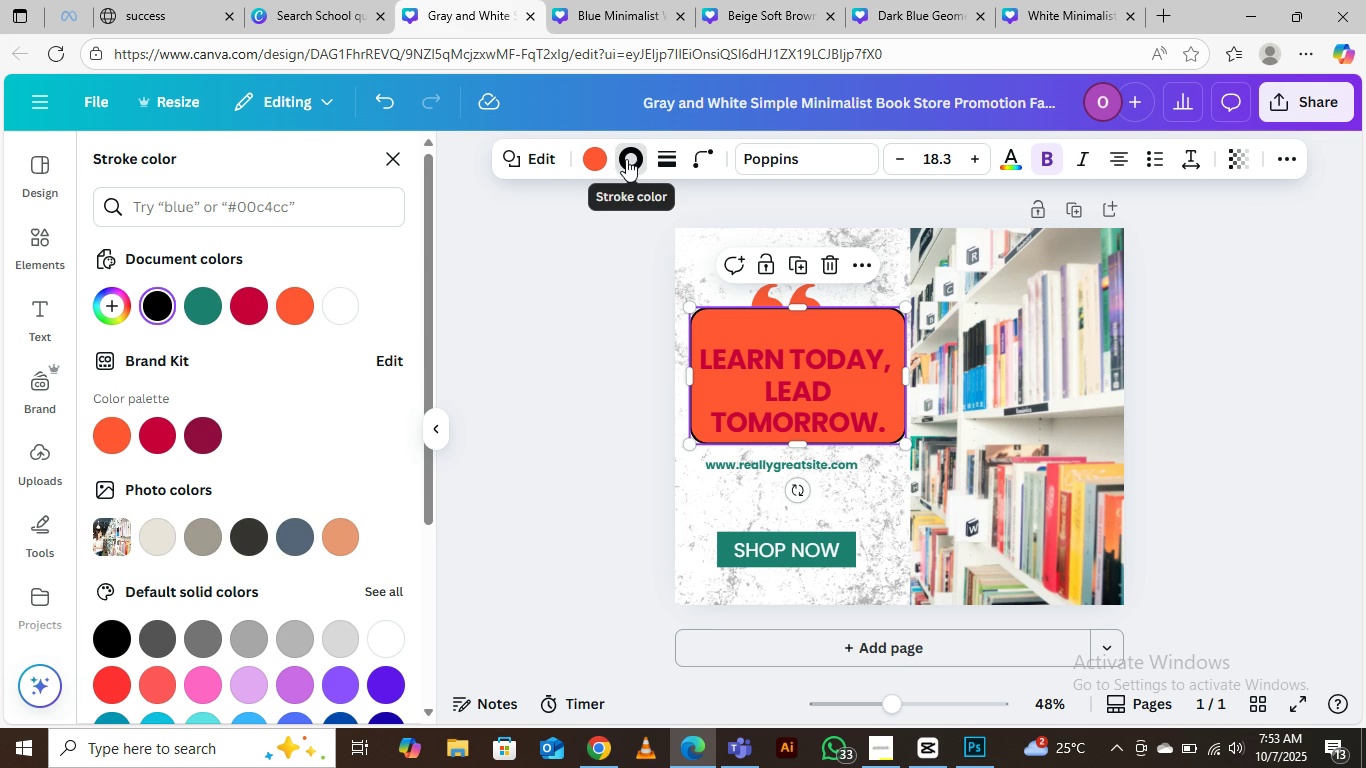 
left_click([126, 433])
 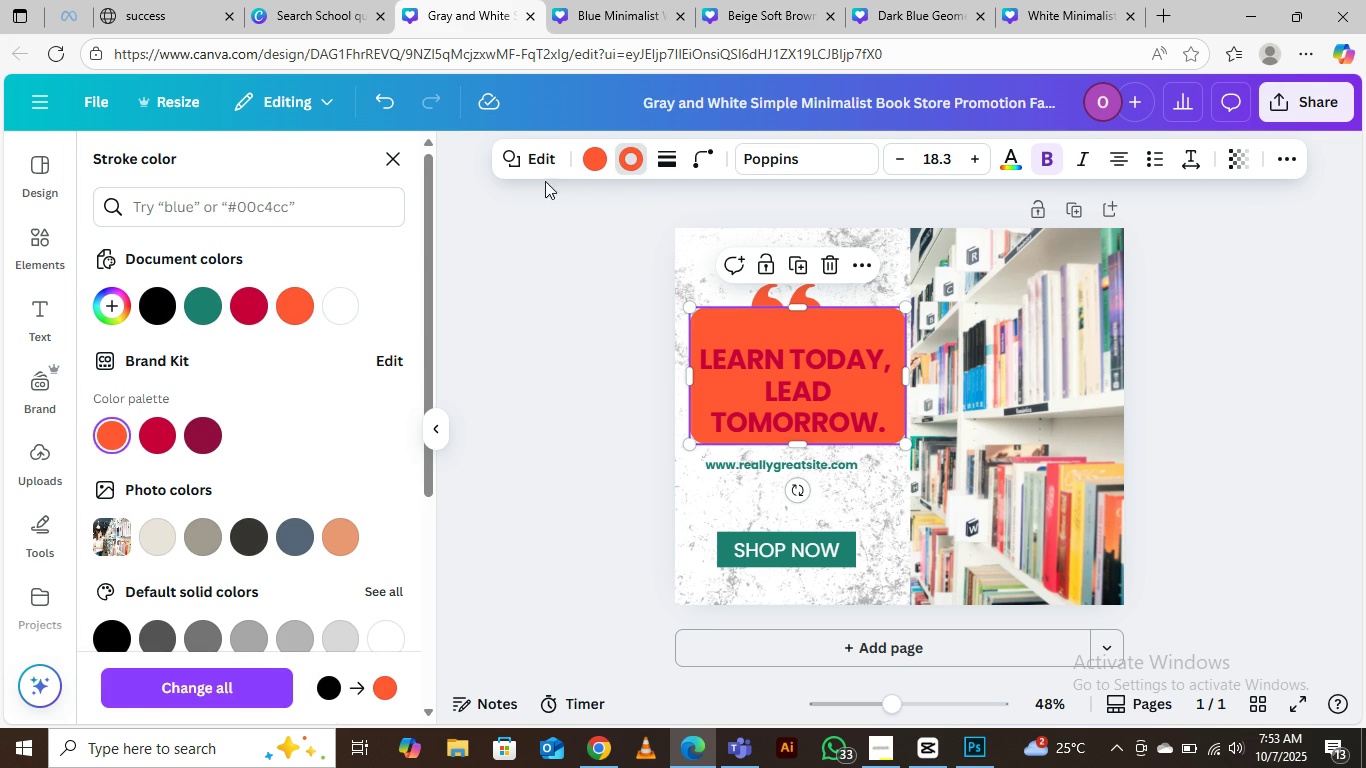 
left_click([589, 160])
 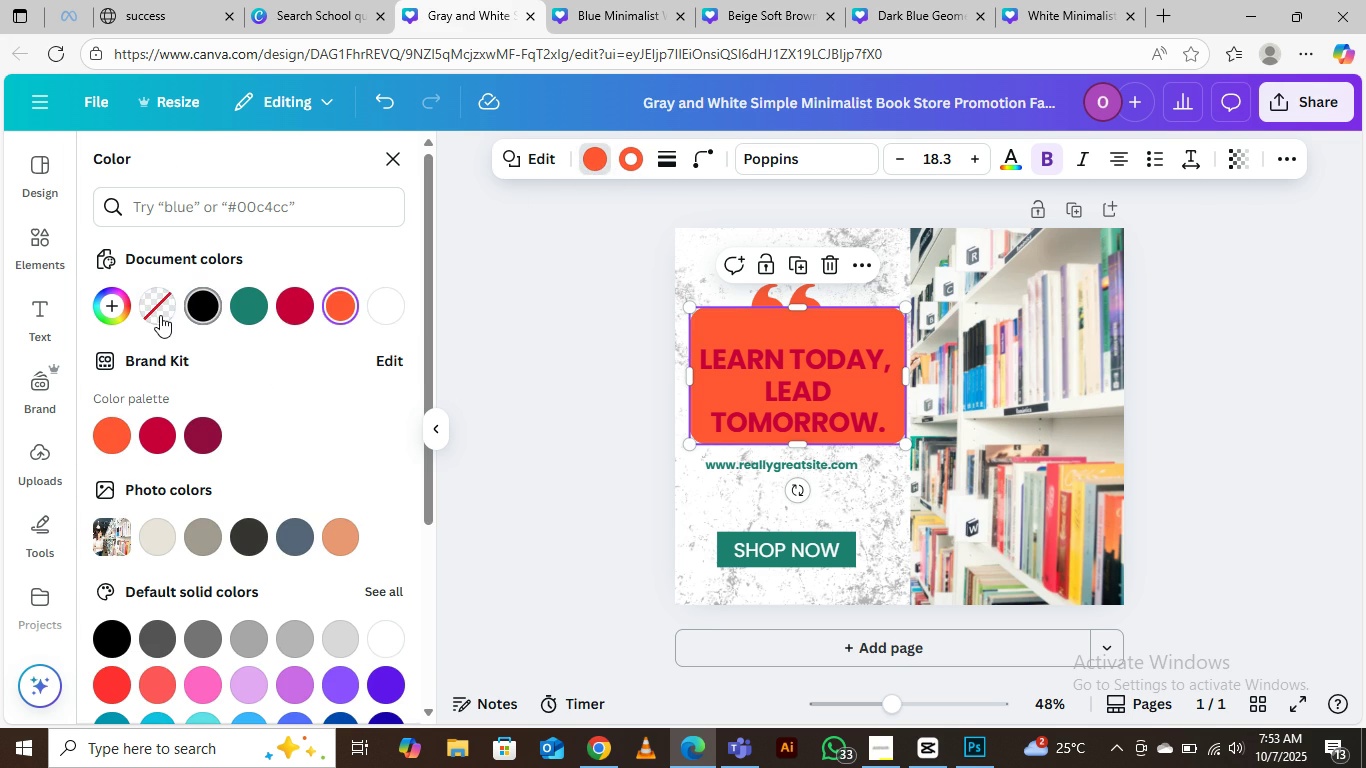 
left_click([159, 314])
 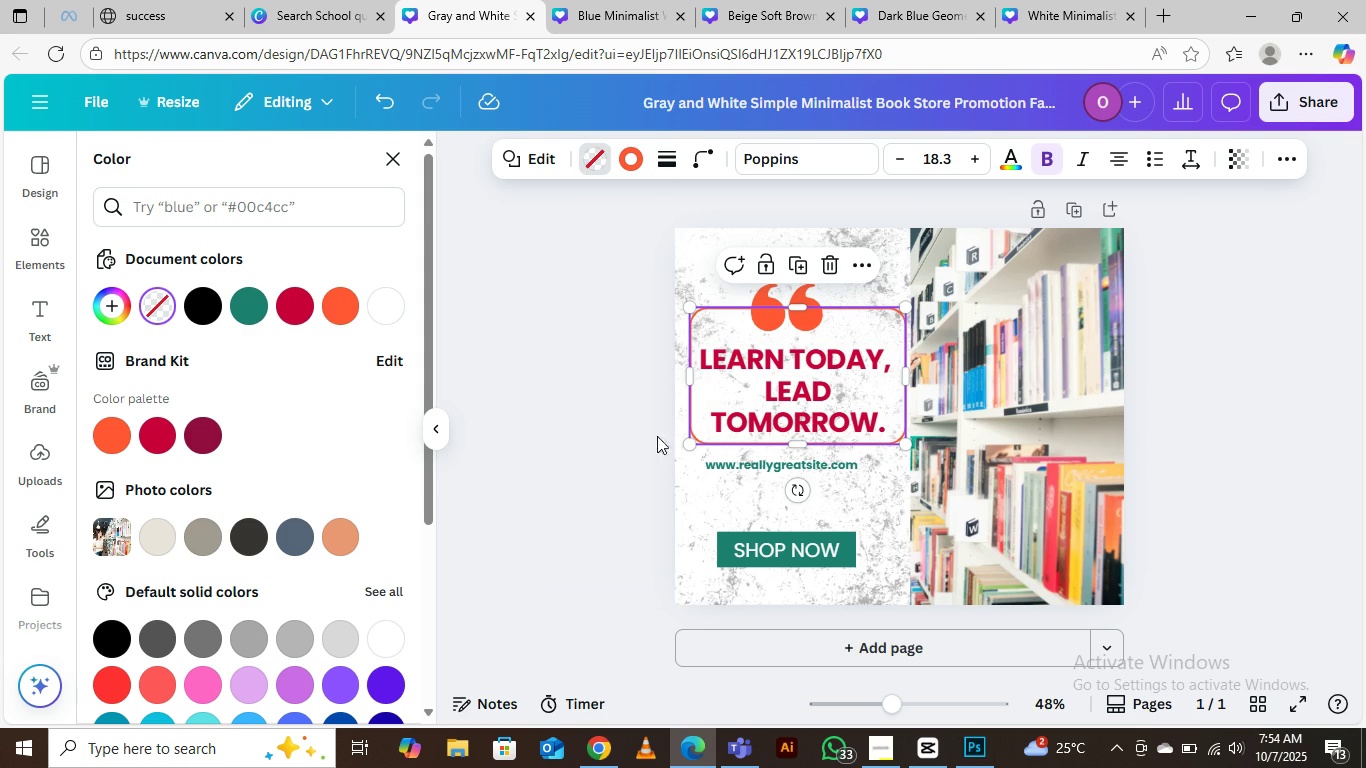 
left_click([547, 471])
 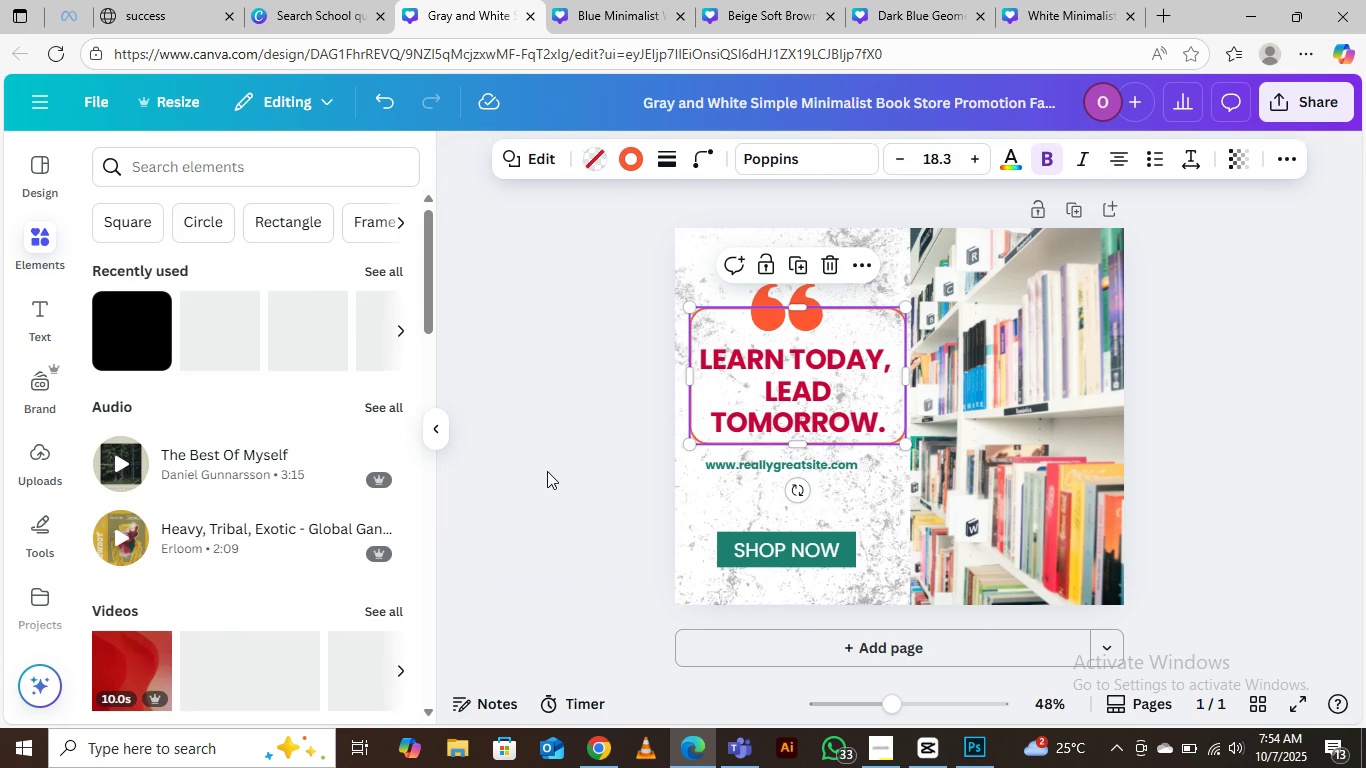 
left_click([547, 471])